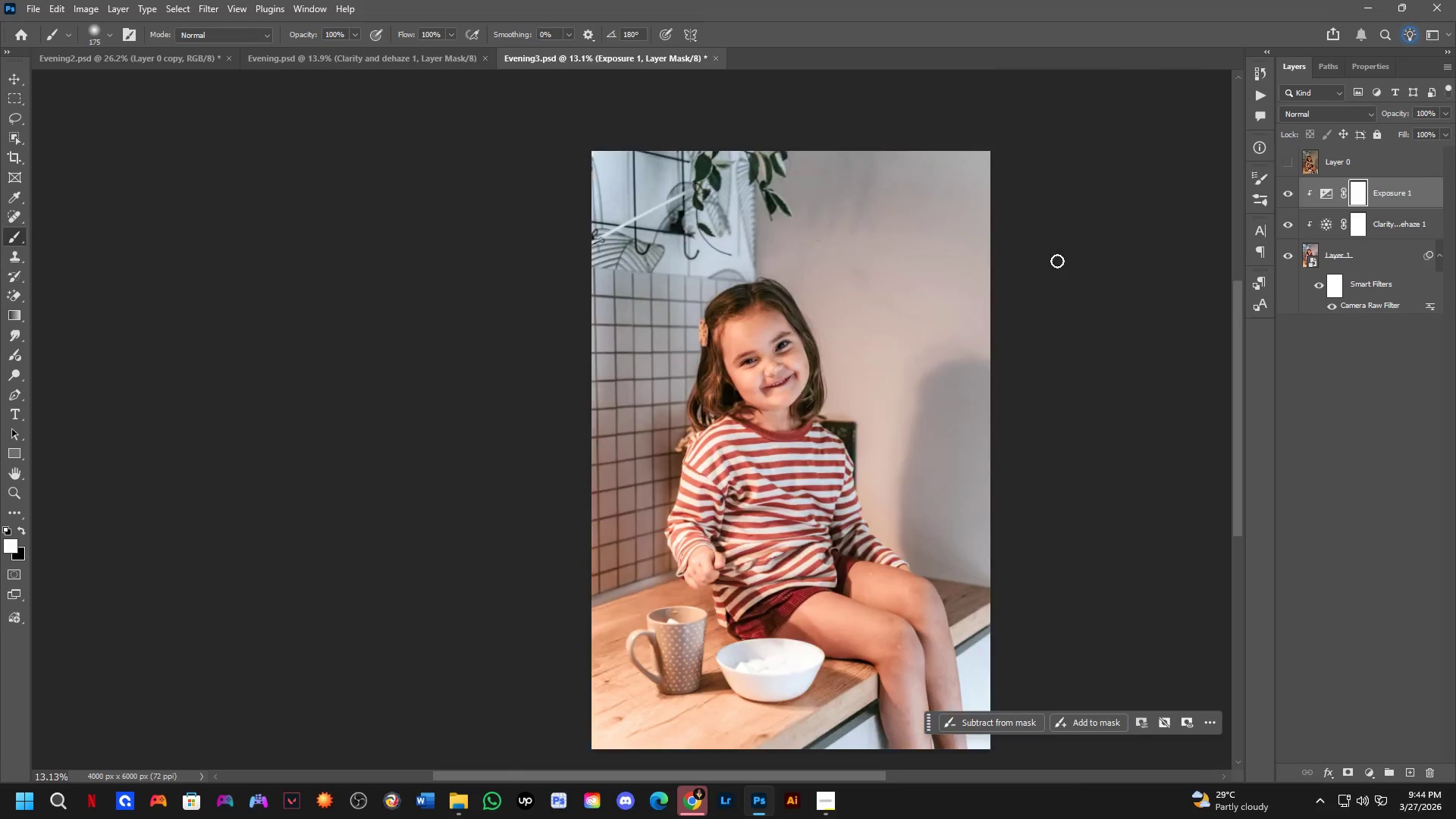 
hold_key(key=Space, duration=0.39)
 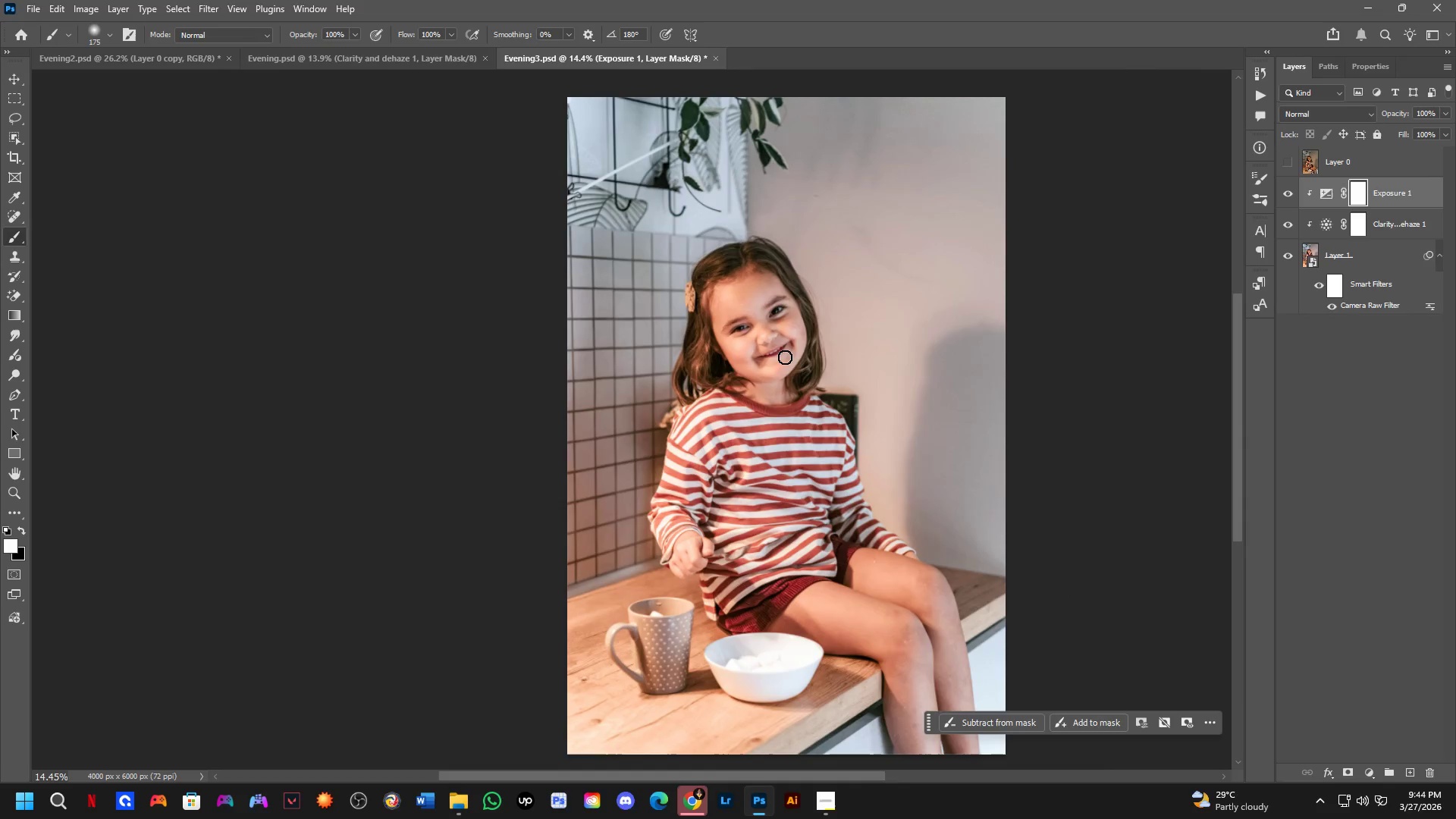 
left_click_drag(start_coordinate=[789, 359], to_coordinate=[796, 357])
 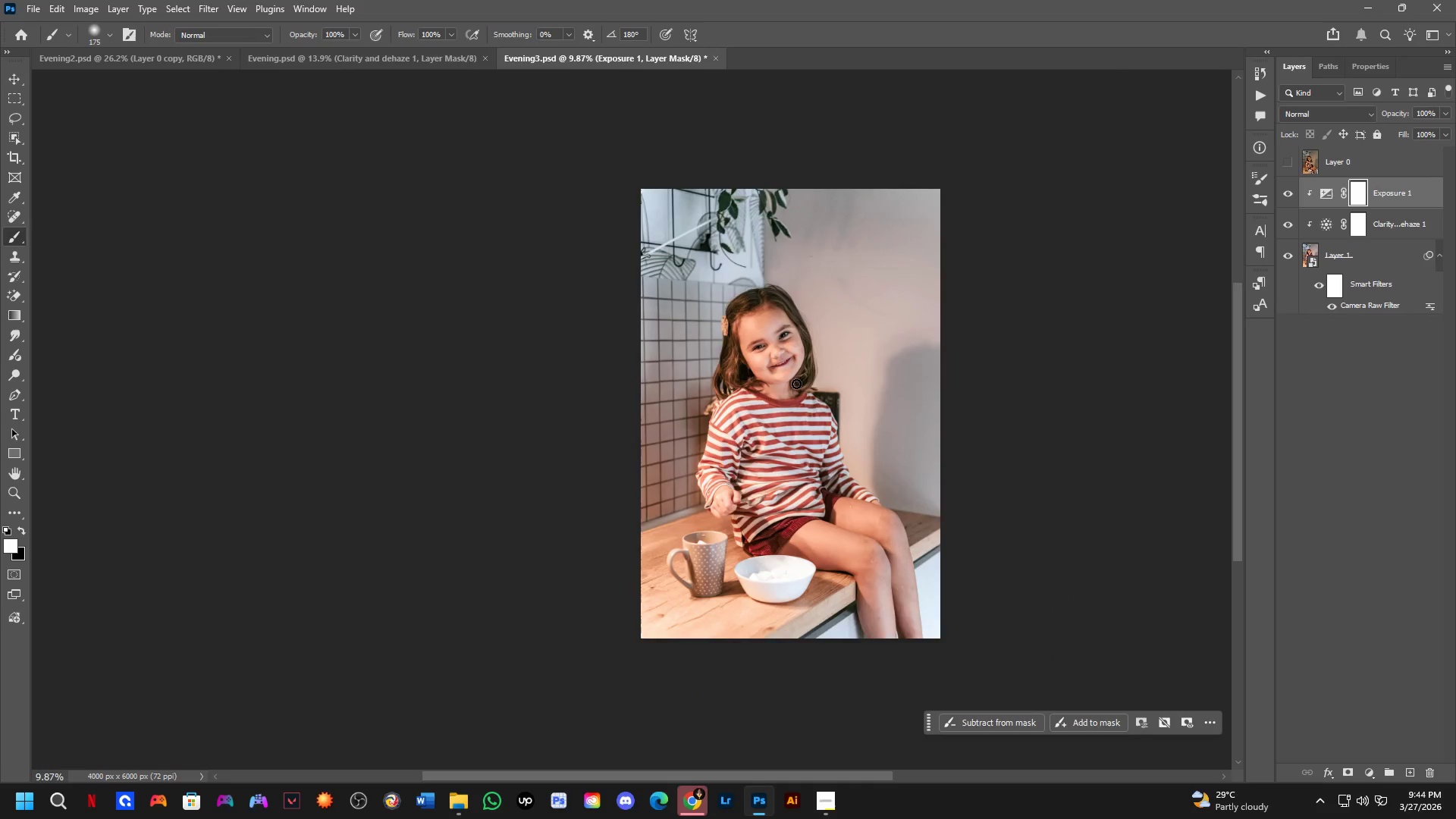 
scroll: coordinate [759, 309], scroll_direction: down, amount: 3.0
 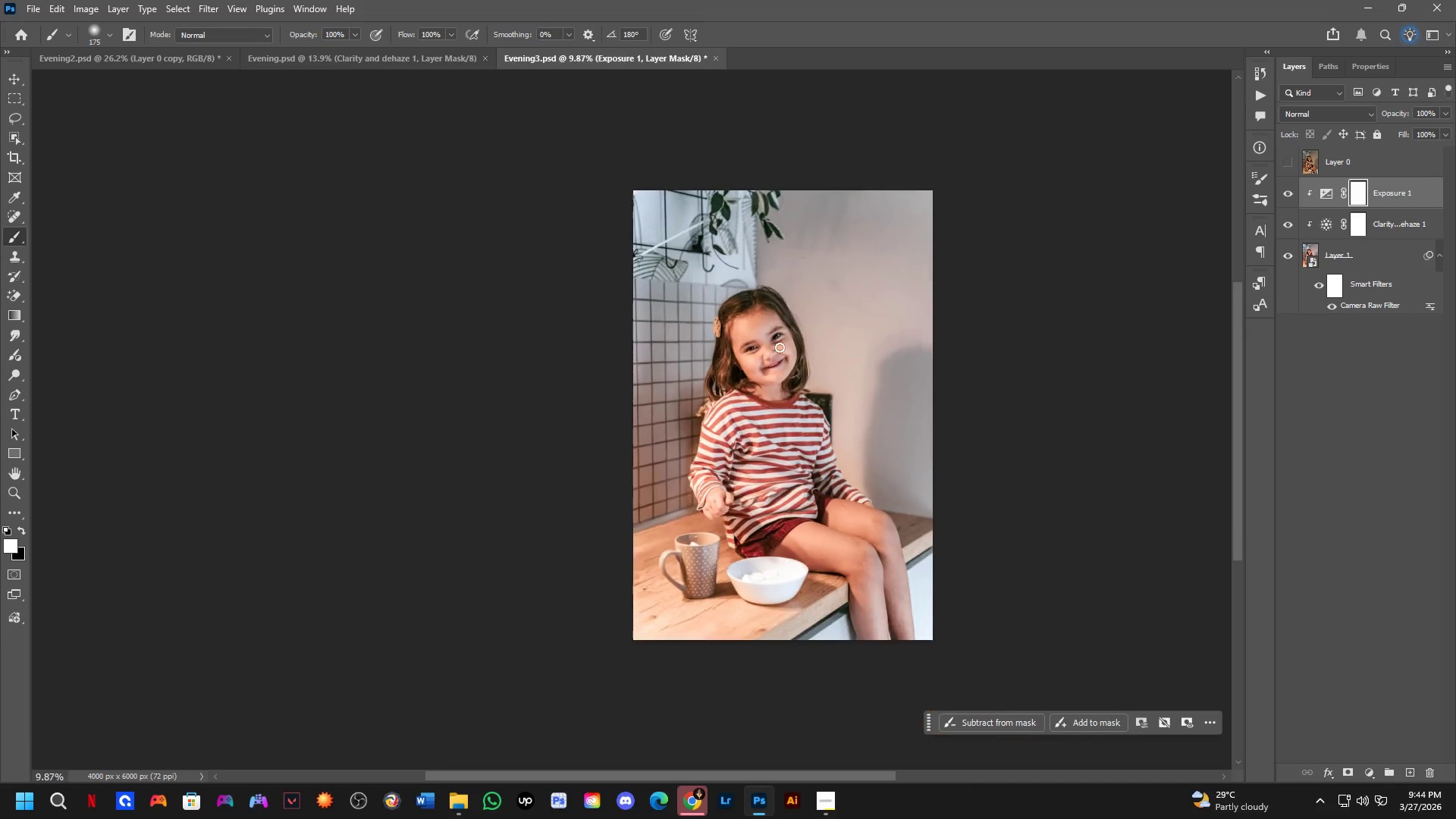 
key(Control+ControlLeft)
 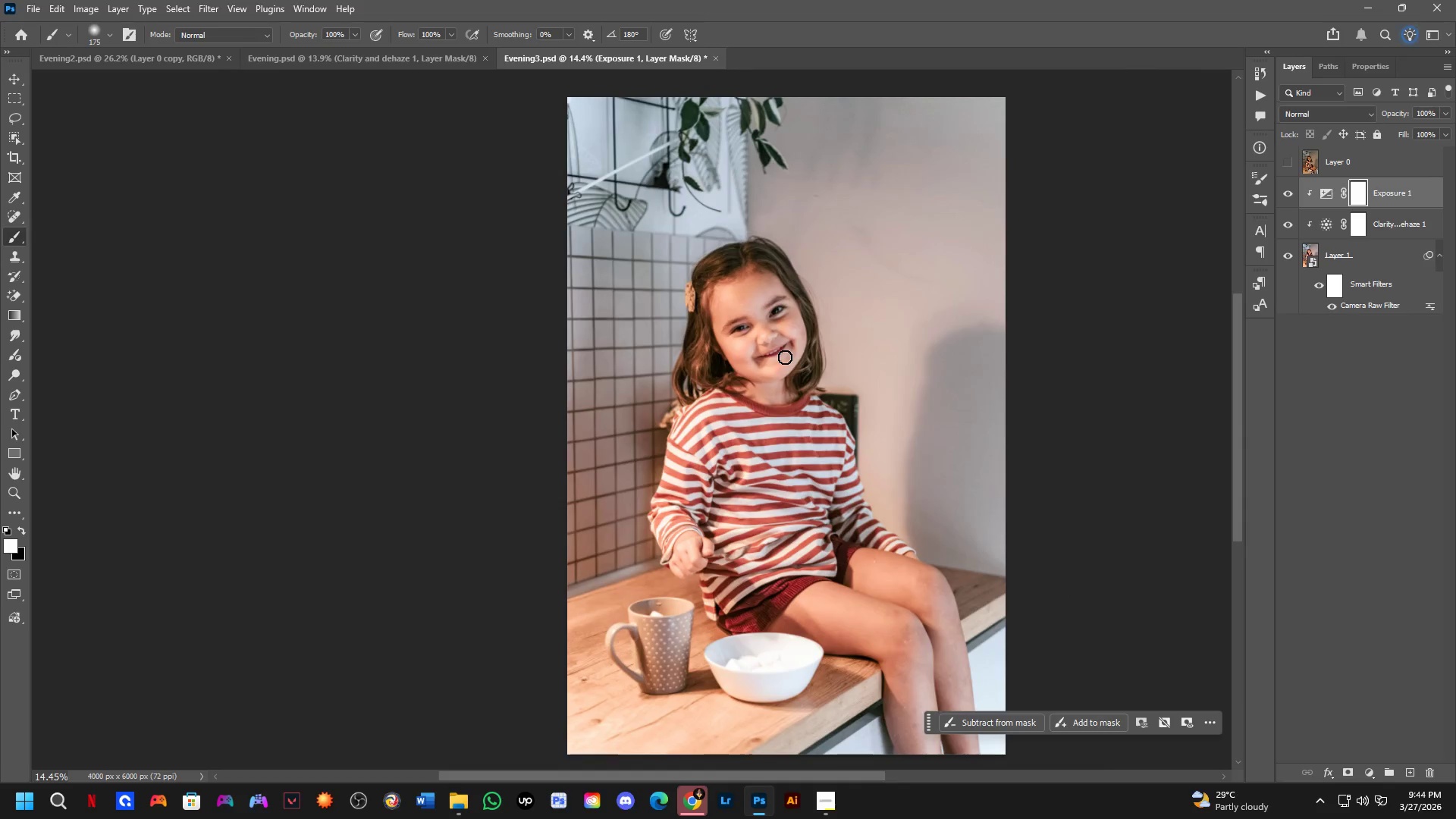 
key(Control+Tab)
 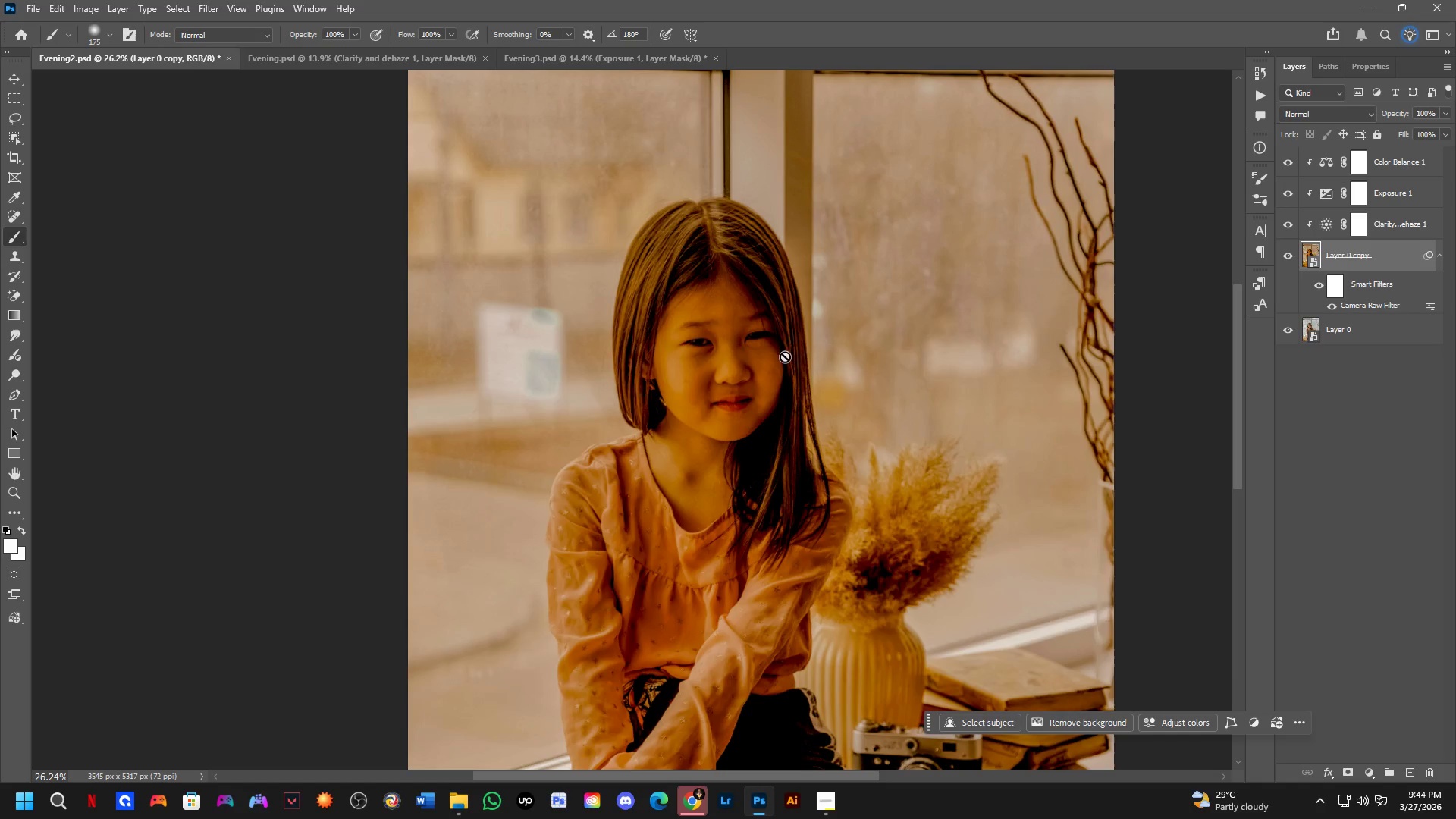 
scroll: coordinate [799, 388], scroll_direction: up, amount: 4.0
 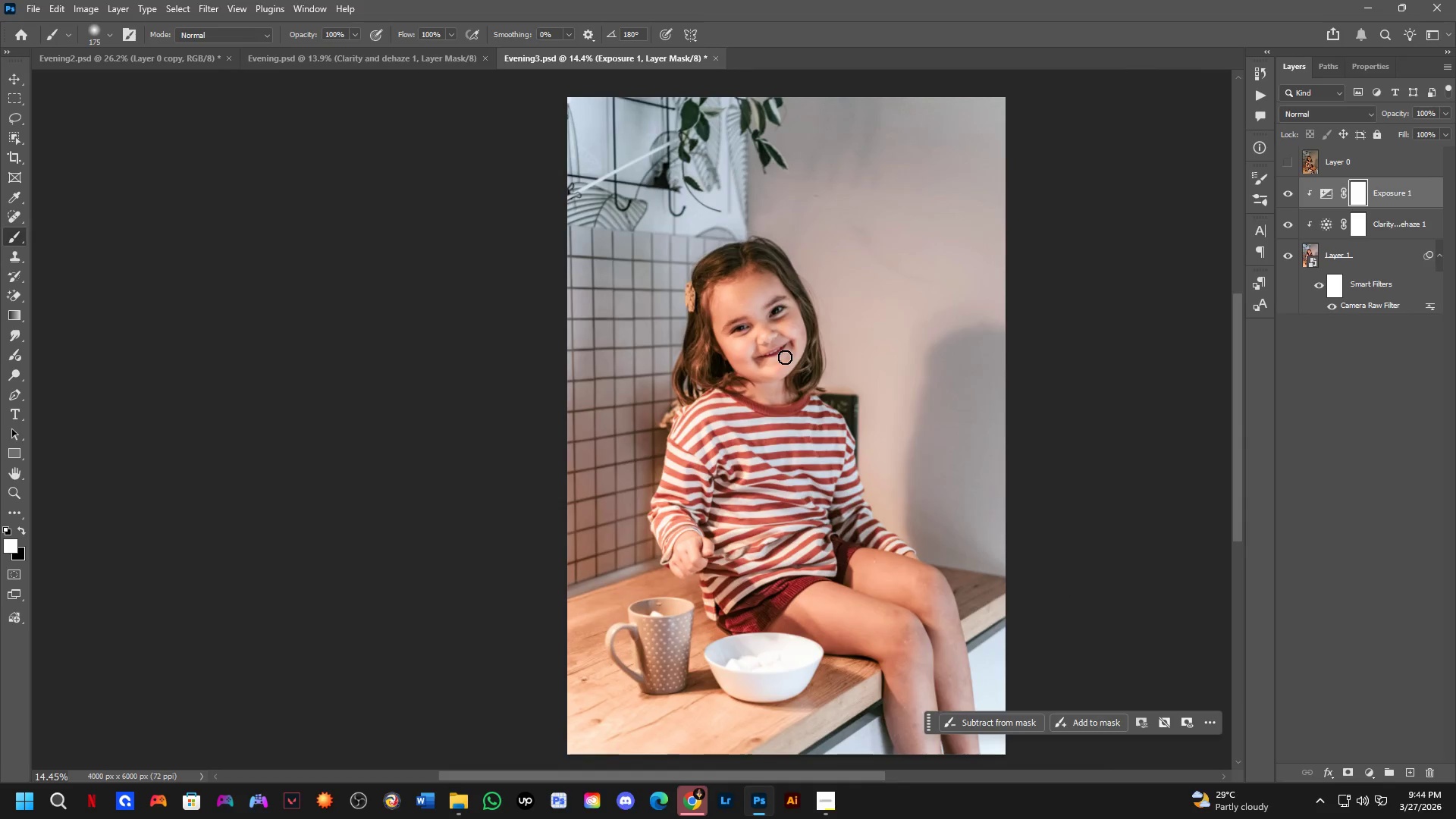 
key(Control+ControlLeft)
 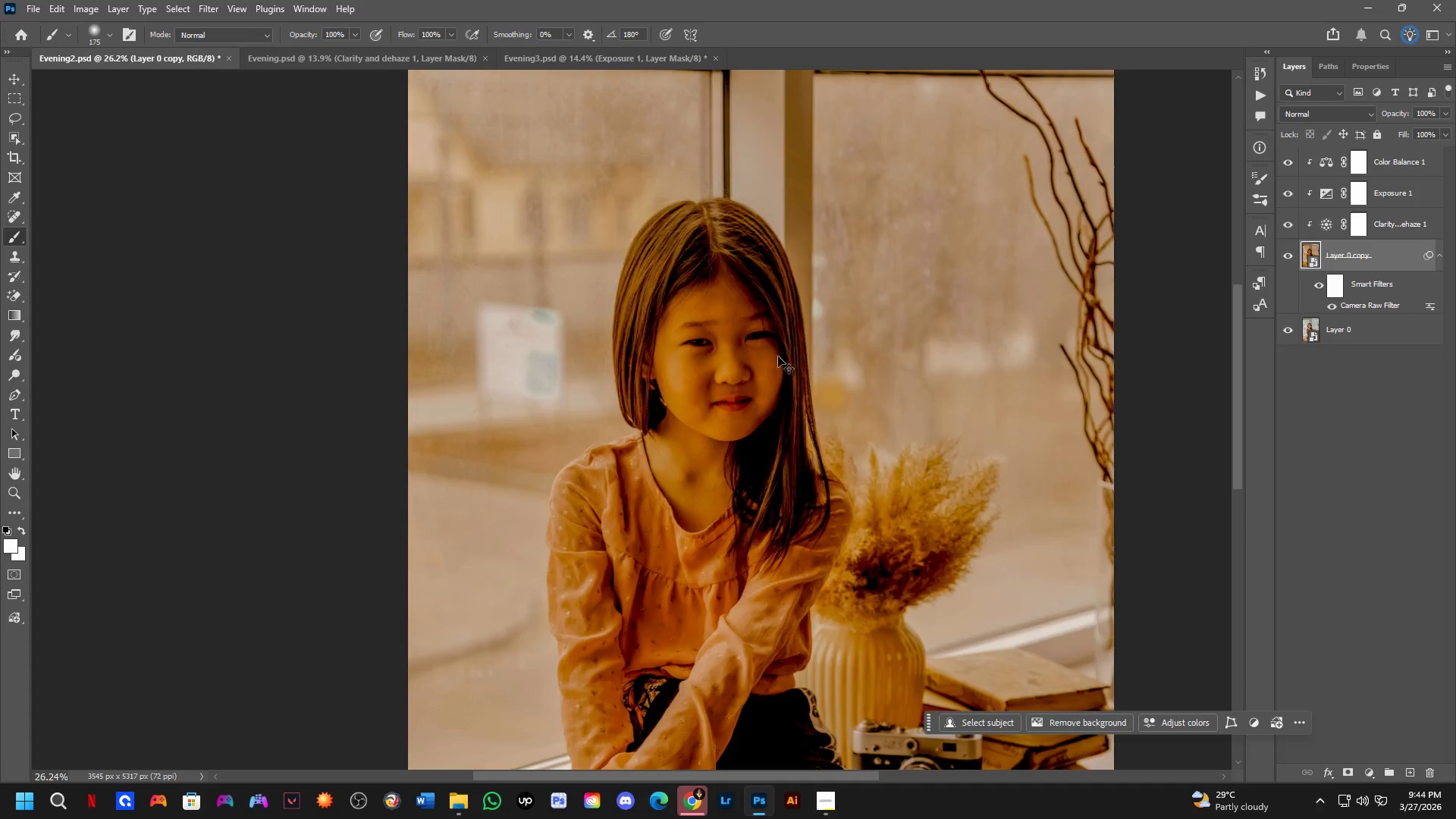 
key(Control+Tab)
 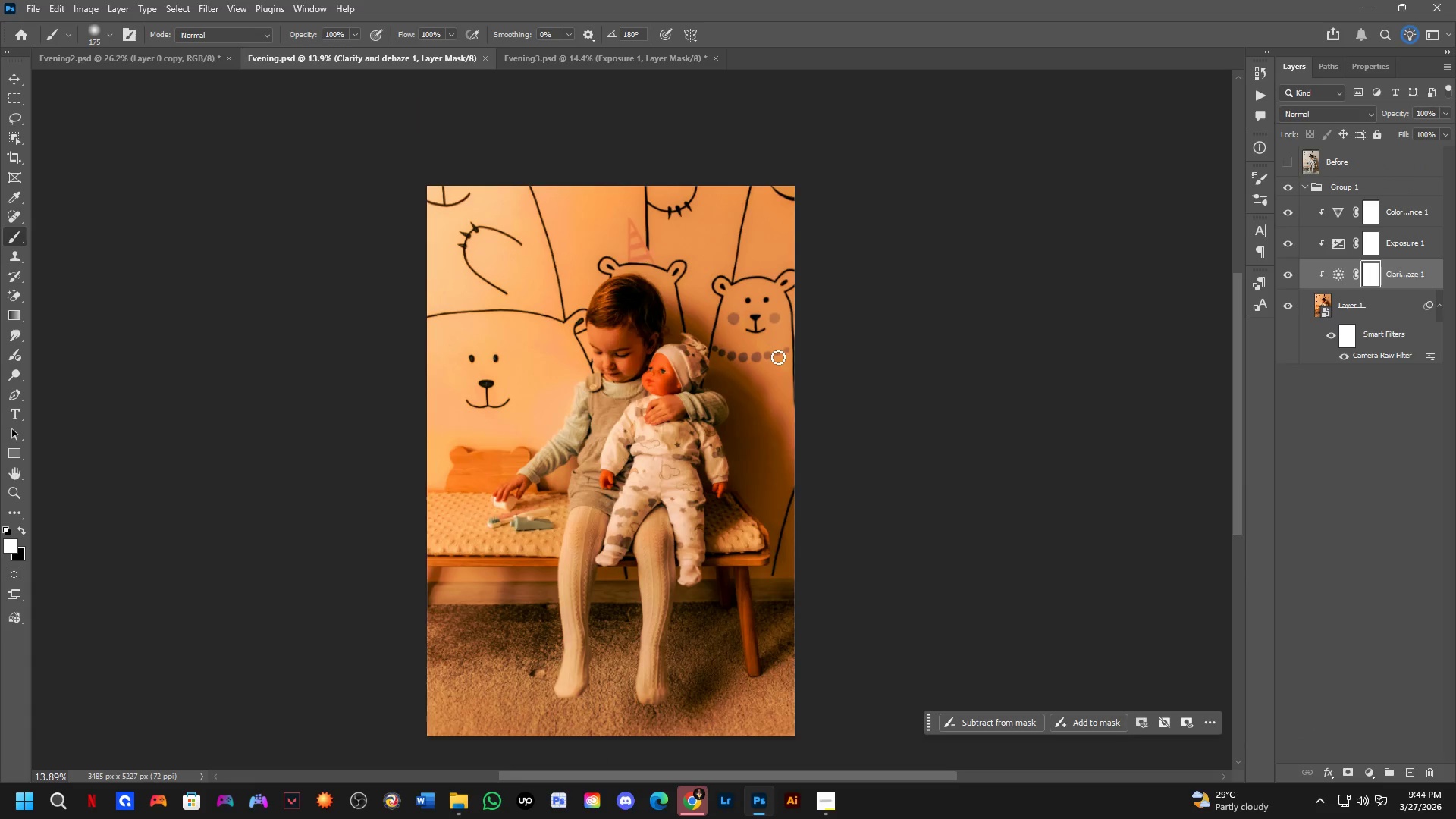 
key(Alt+AltLeft)
 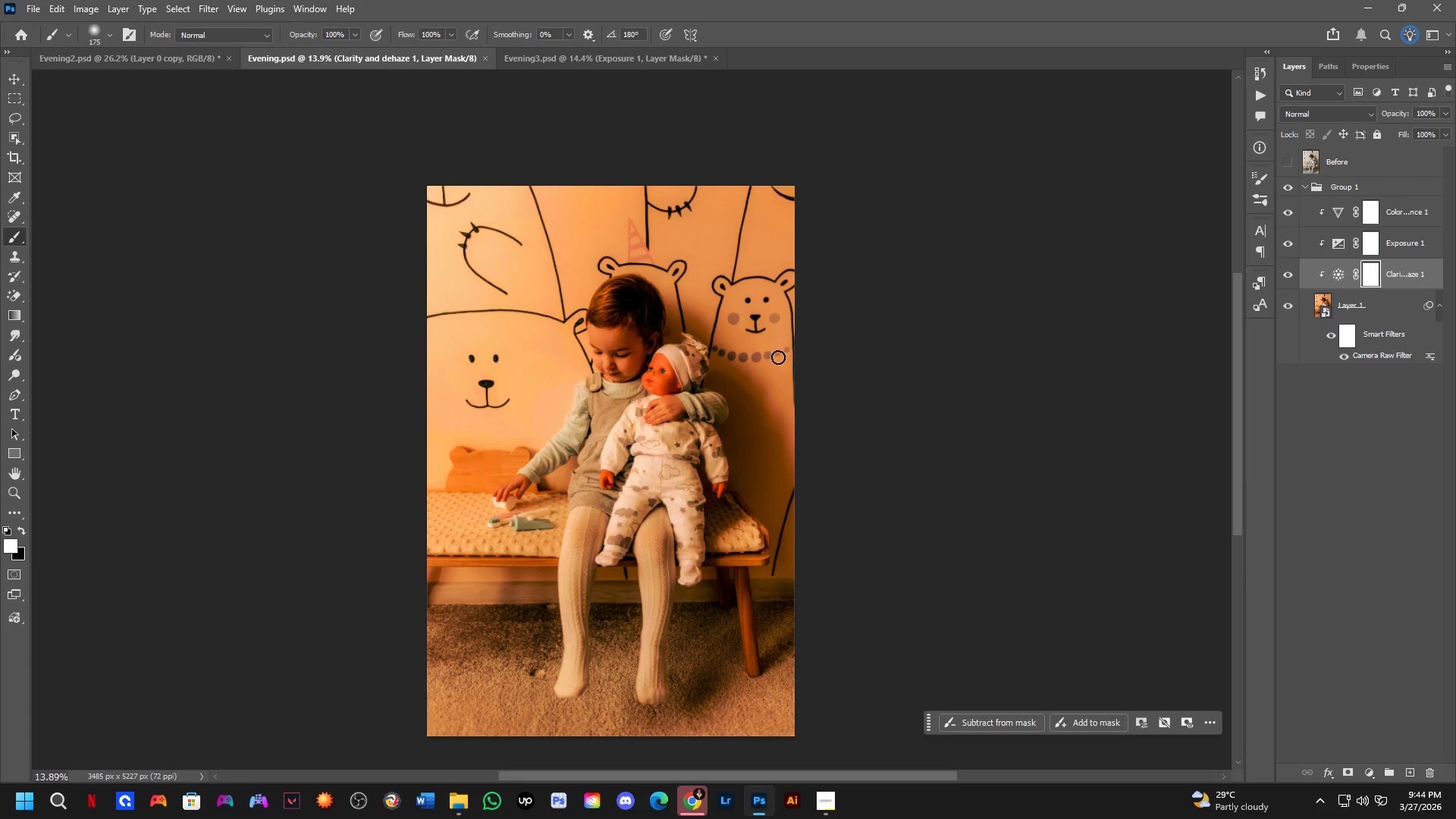 
key(Alt+Tab)